 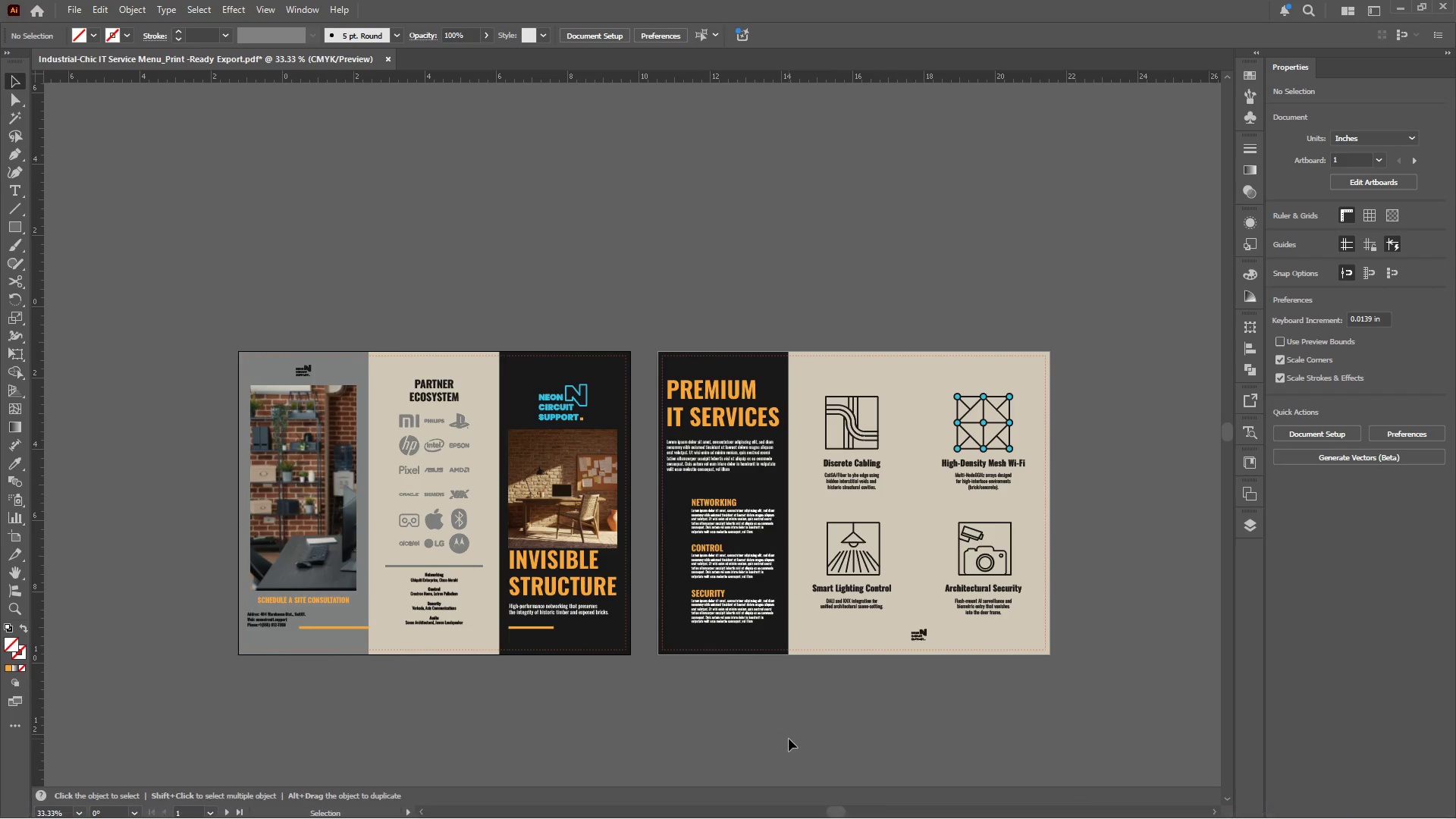 
key(Shift+F)
 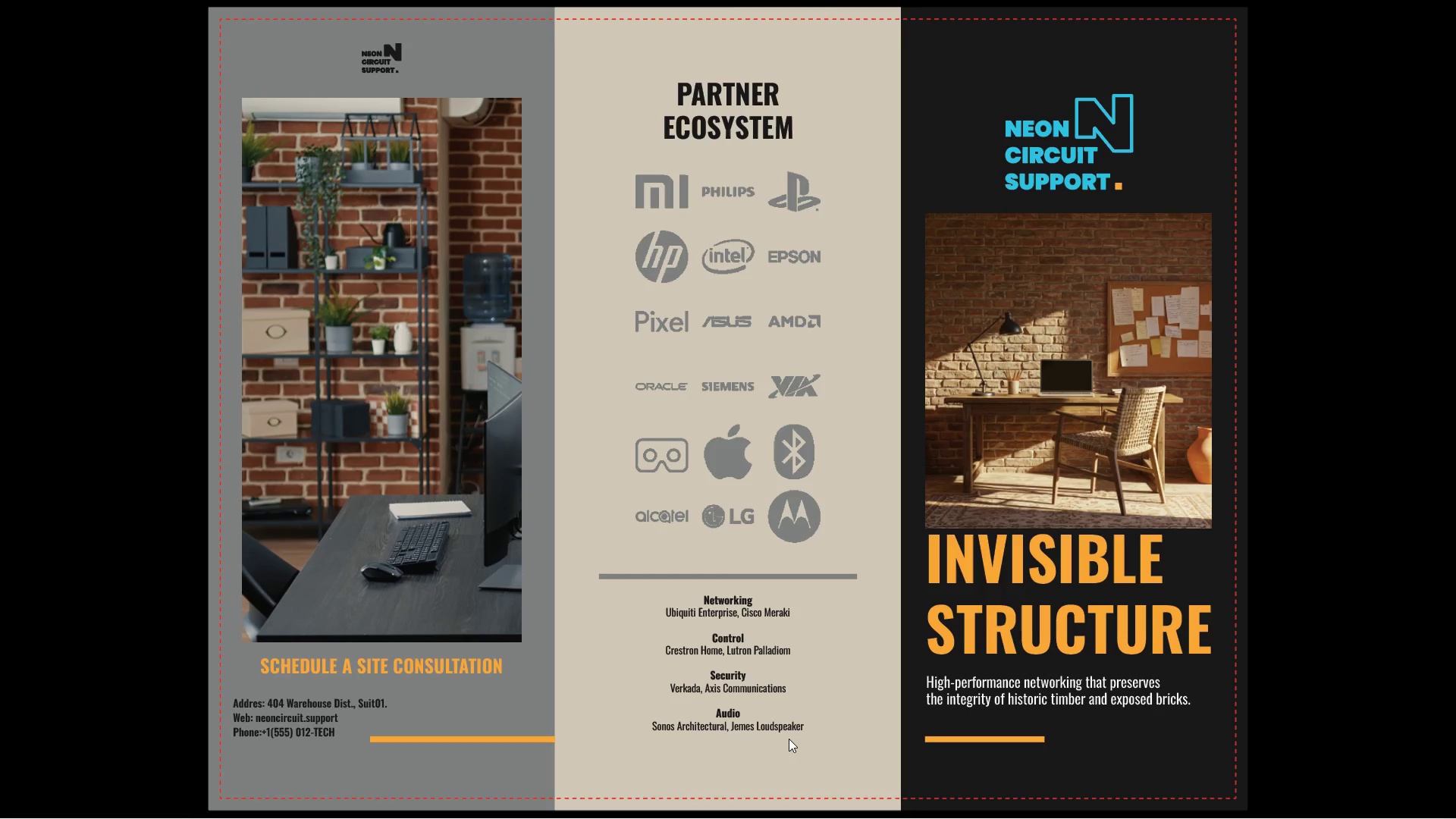 
wait(9.97)
 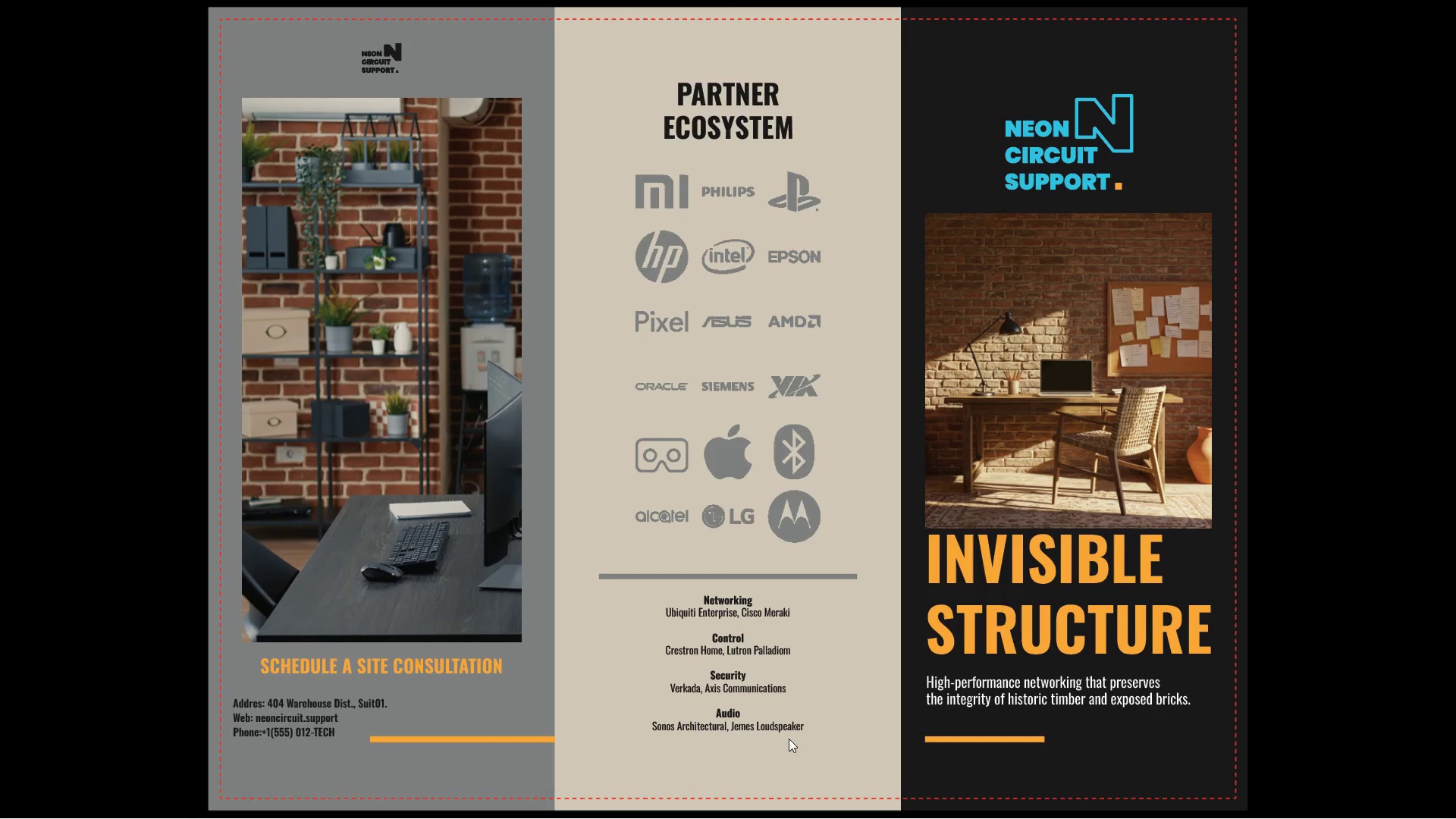 
key(ArrowRight)
 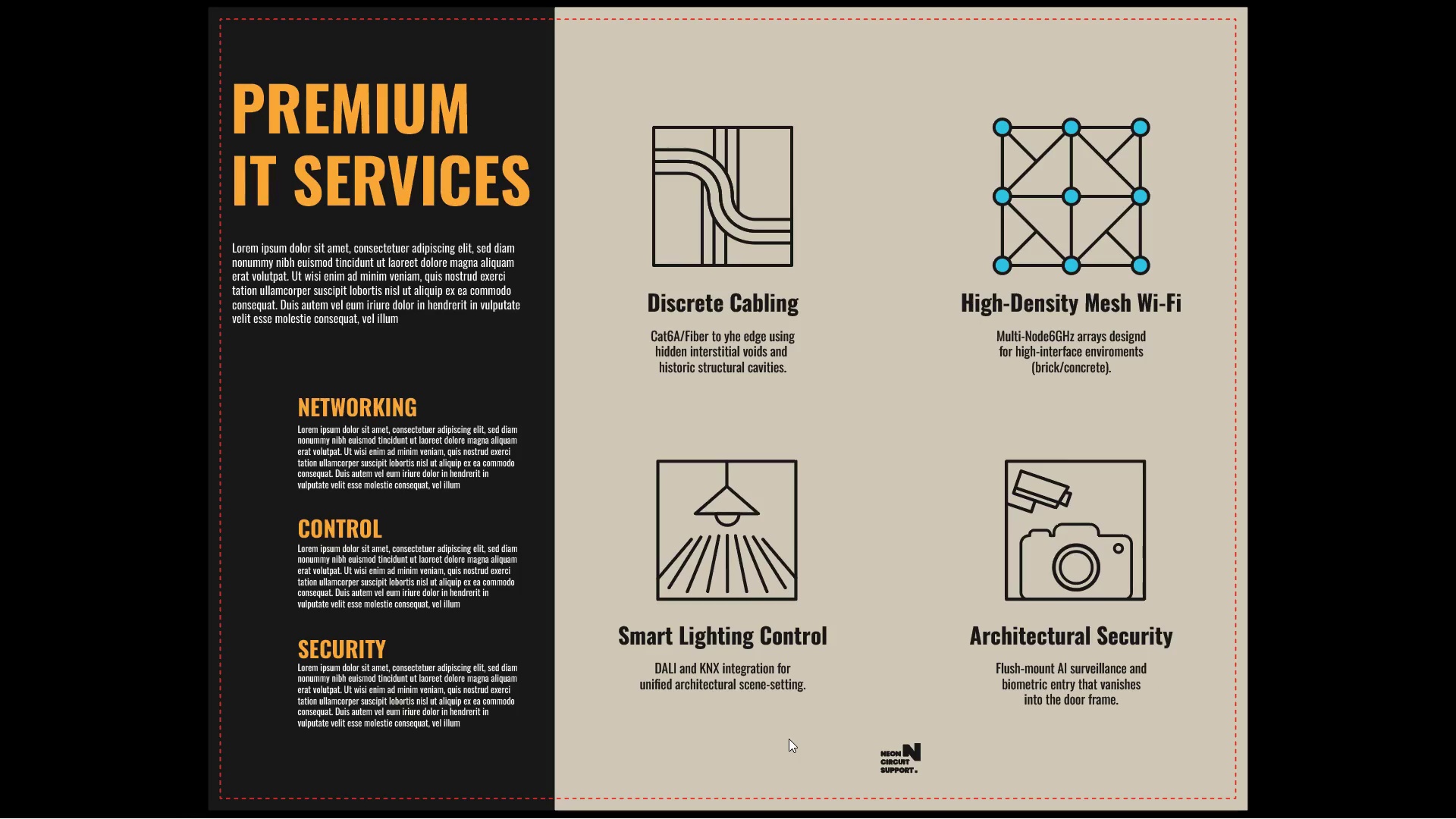 
wait(8.56)
 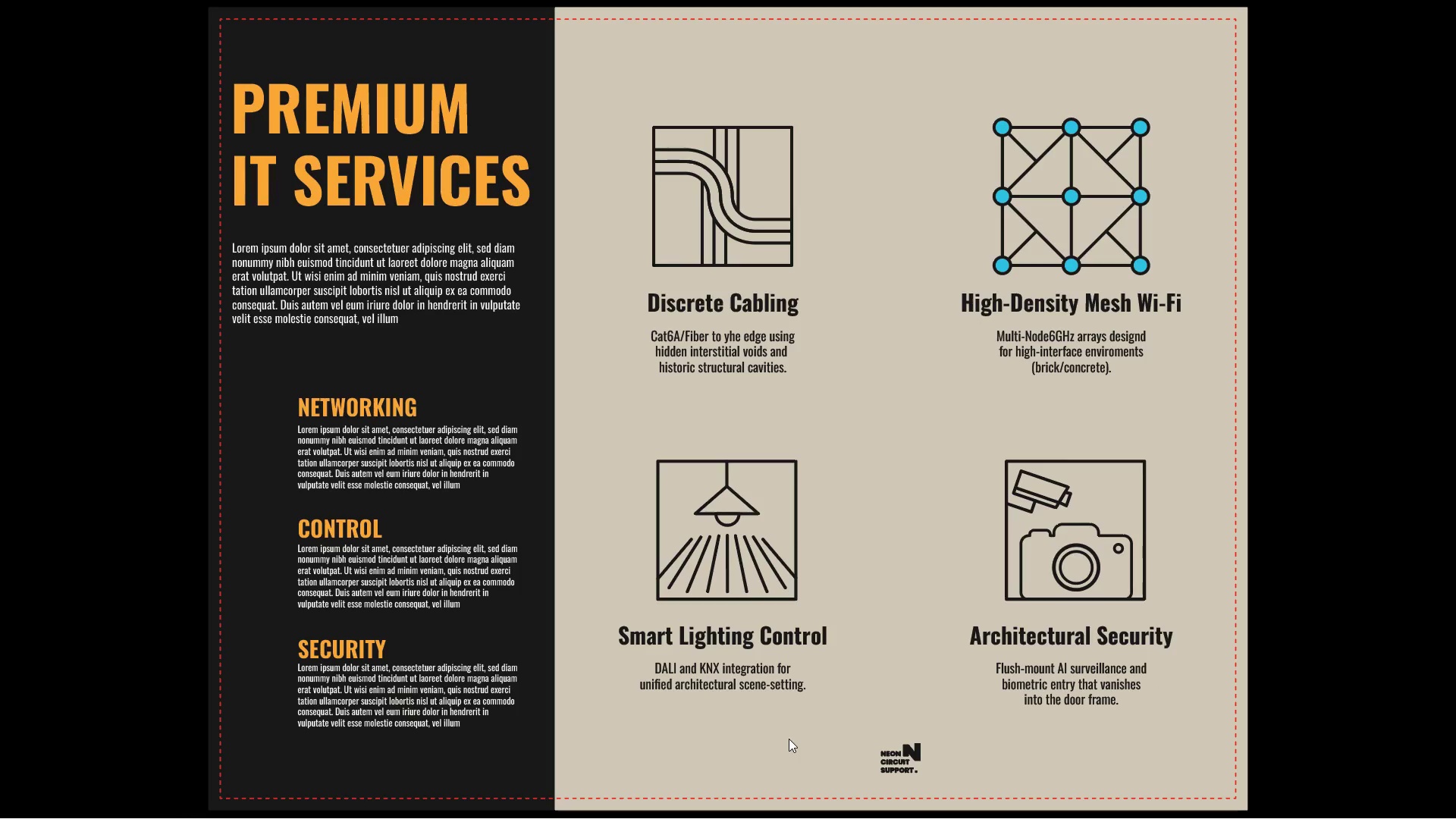 
key(ArrowLeft)
 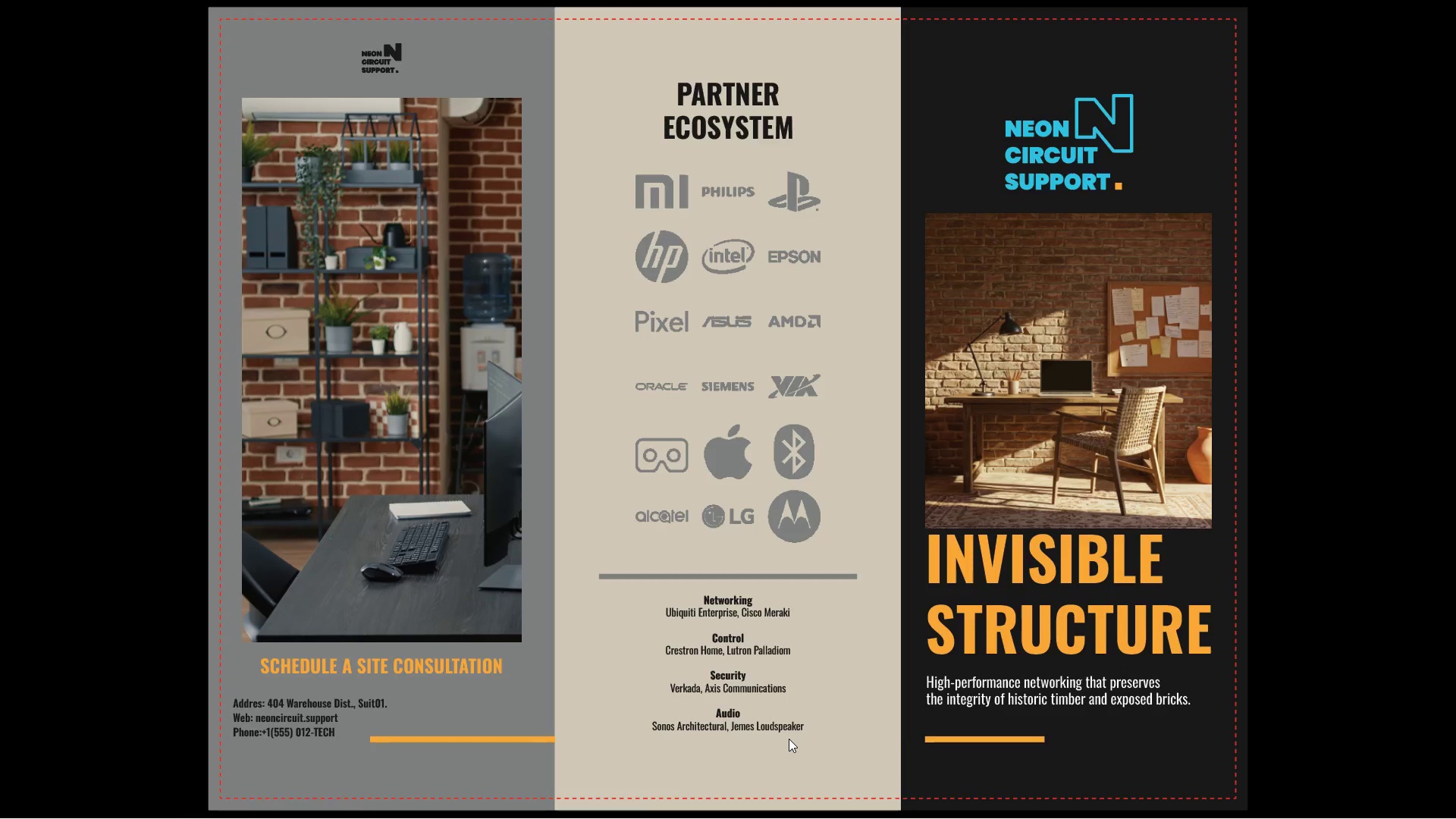 
key(ArrowRight)
 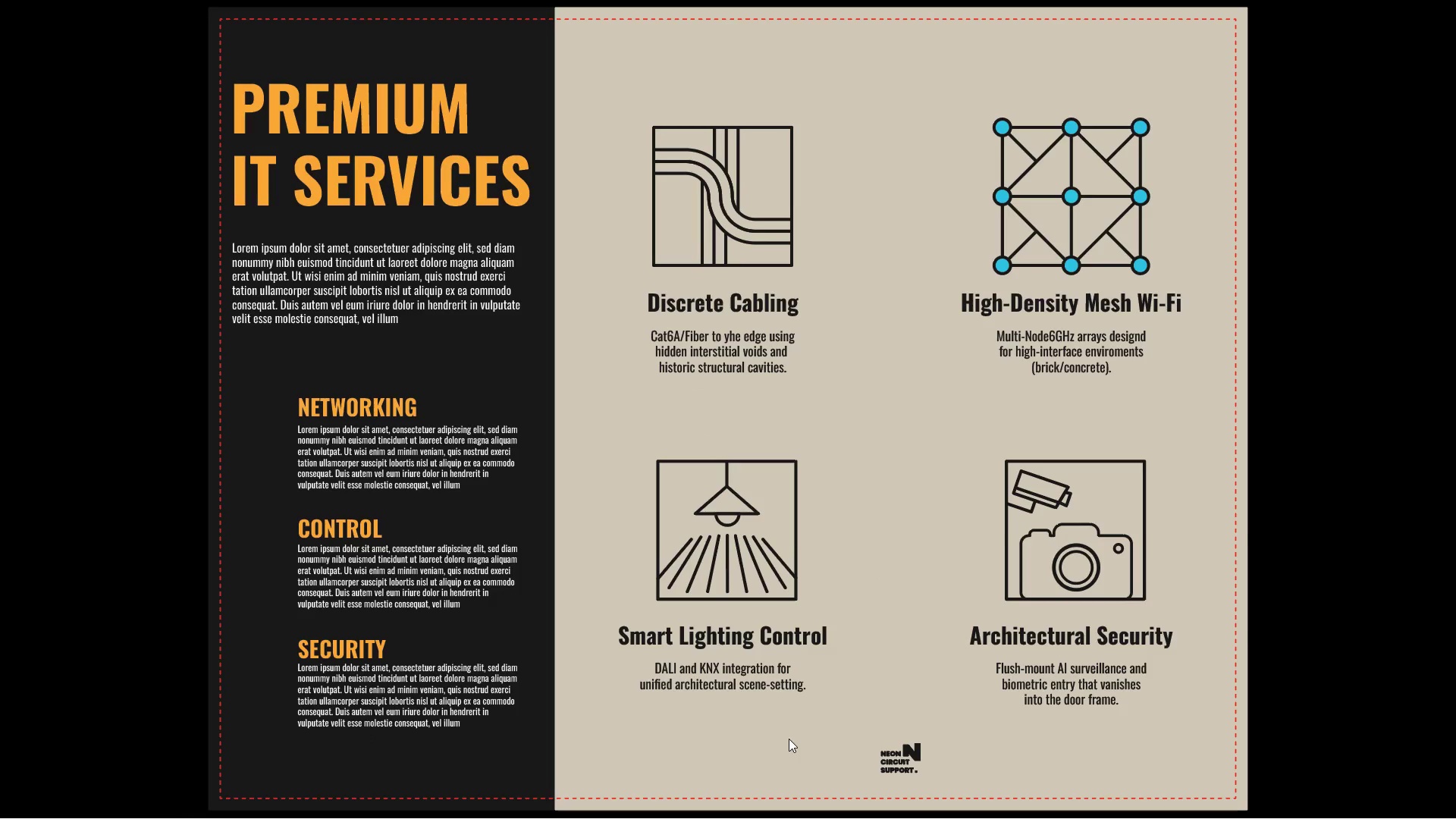 
key(ArrowLeft)
 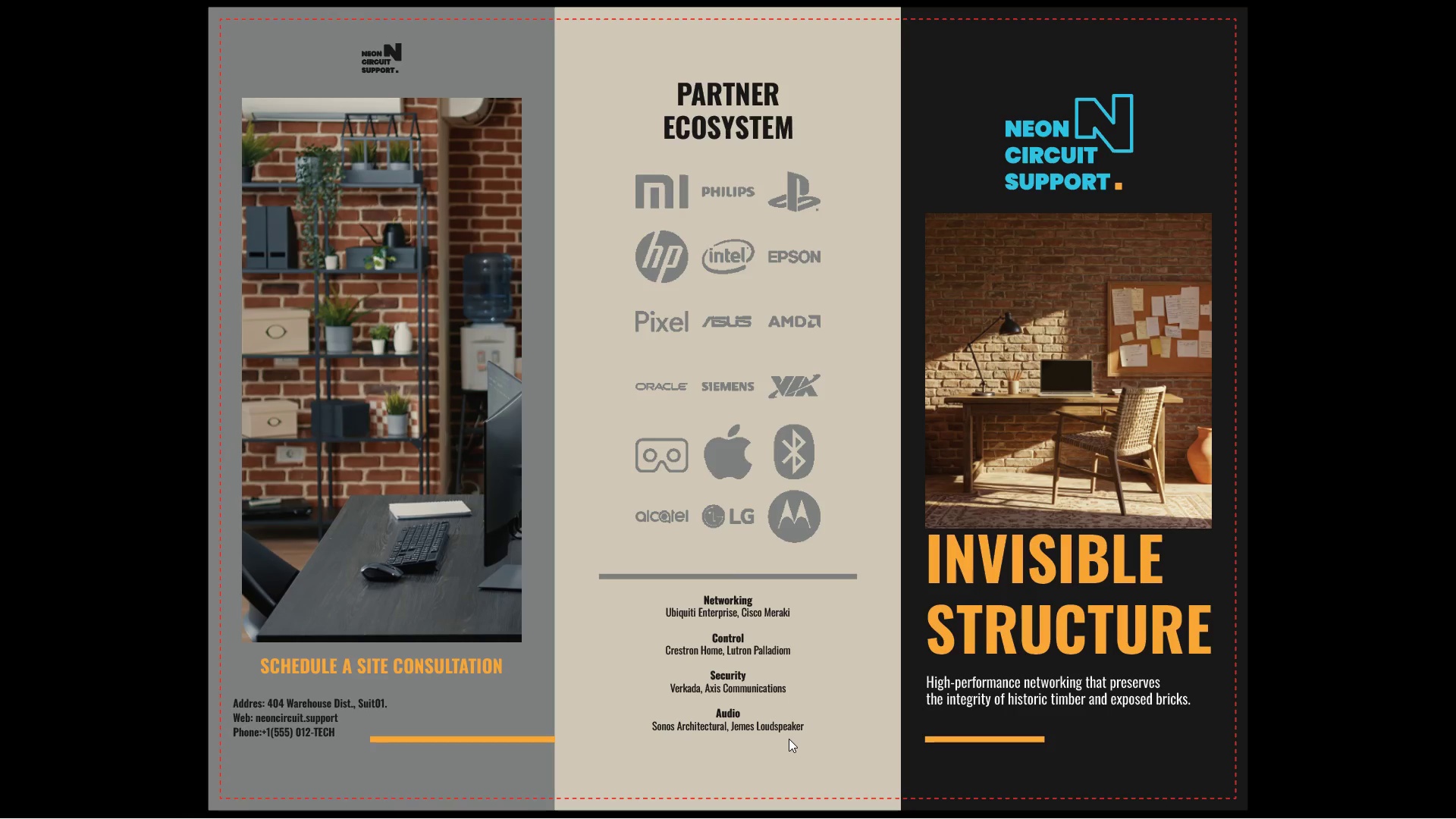 
key(ArrowRight)
 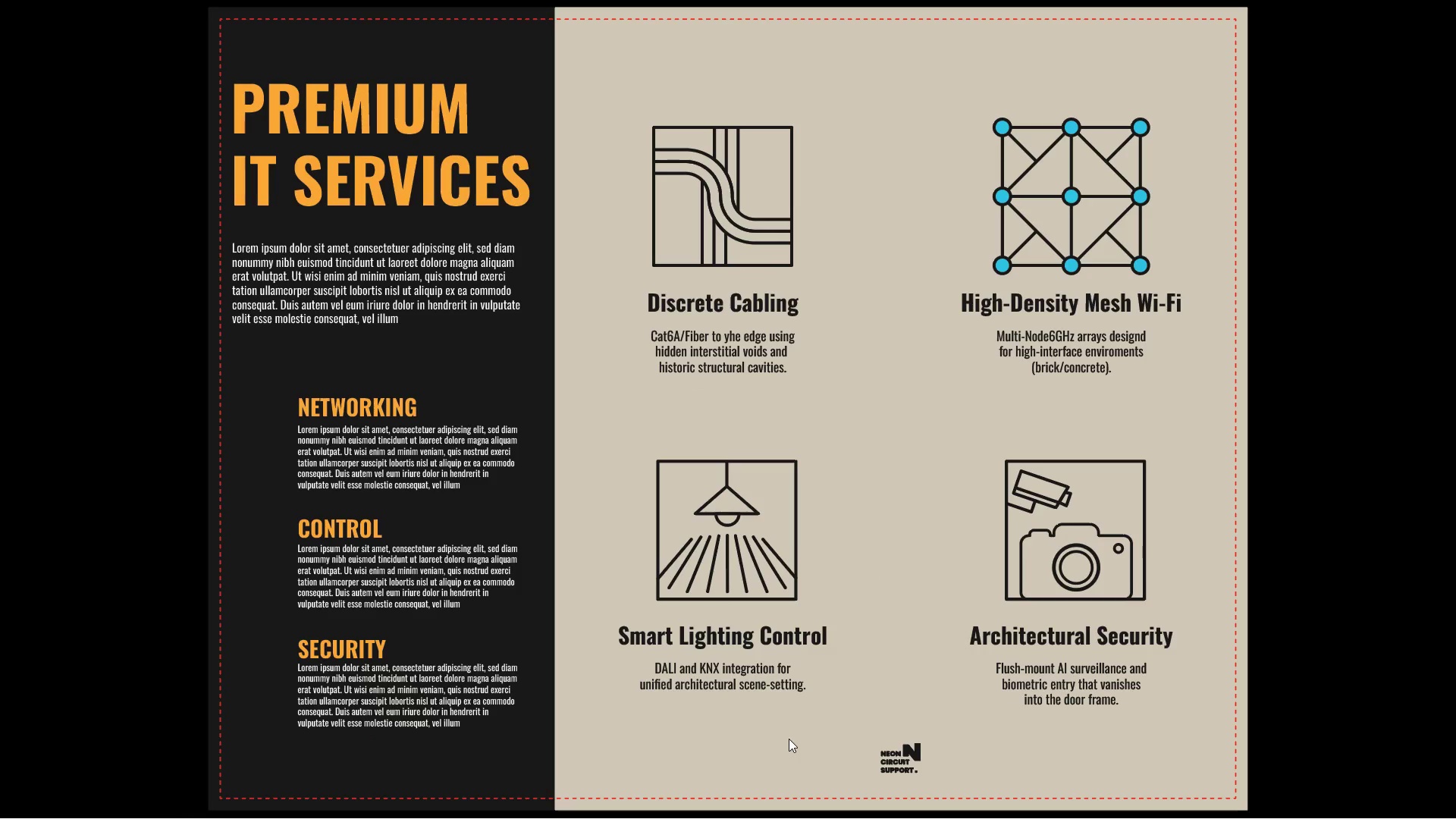 
key(ArrowRight)
 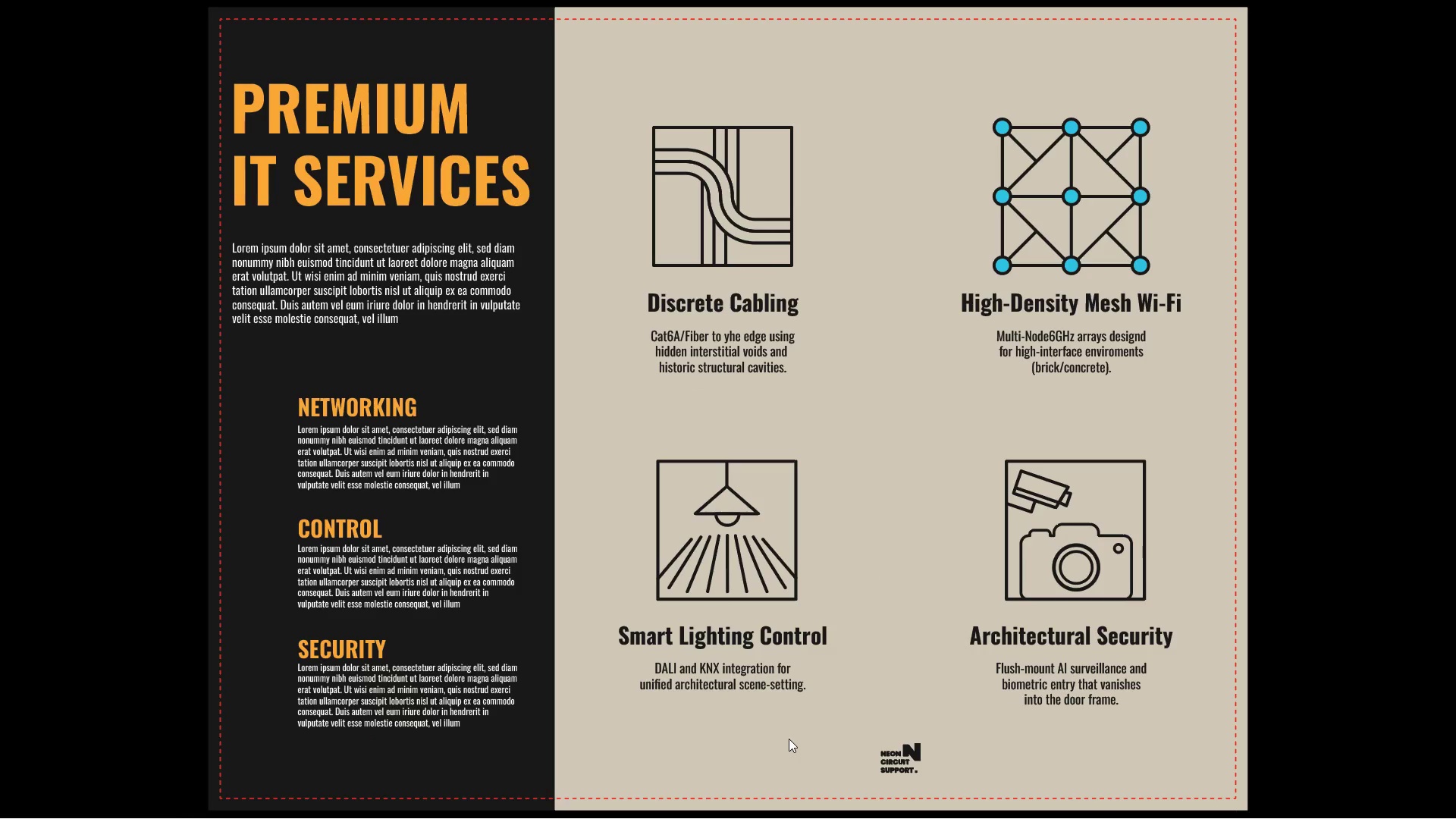 